 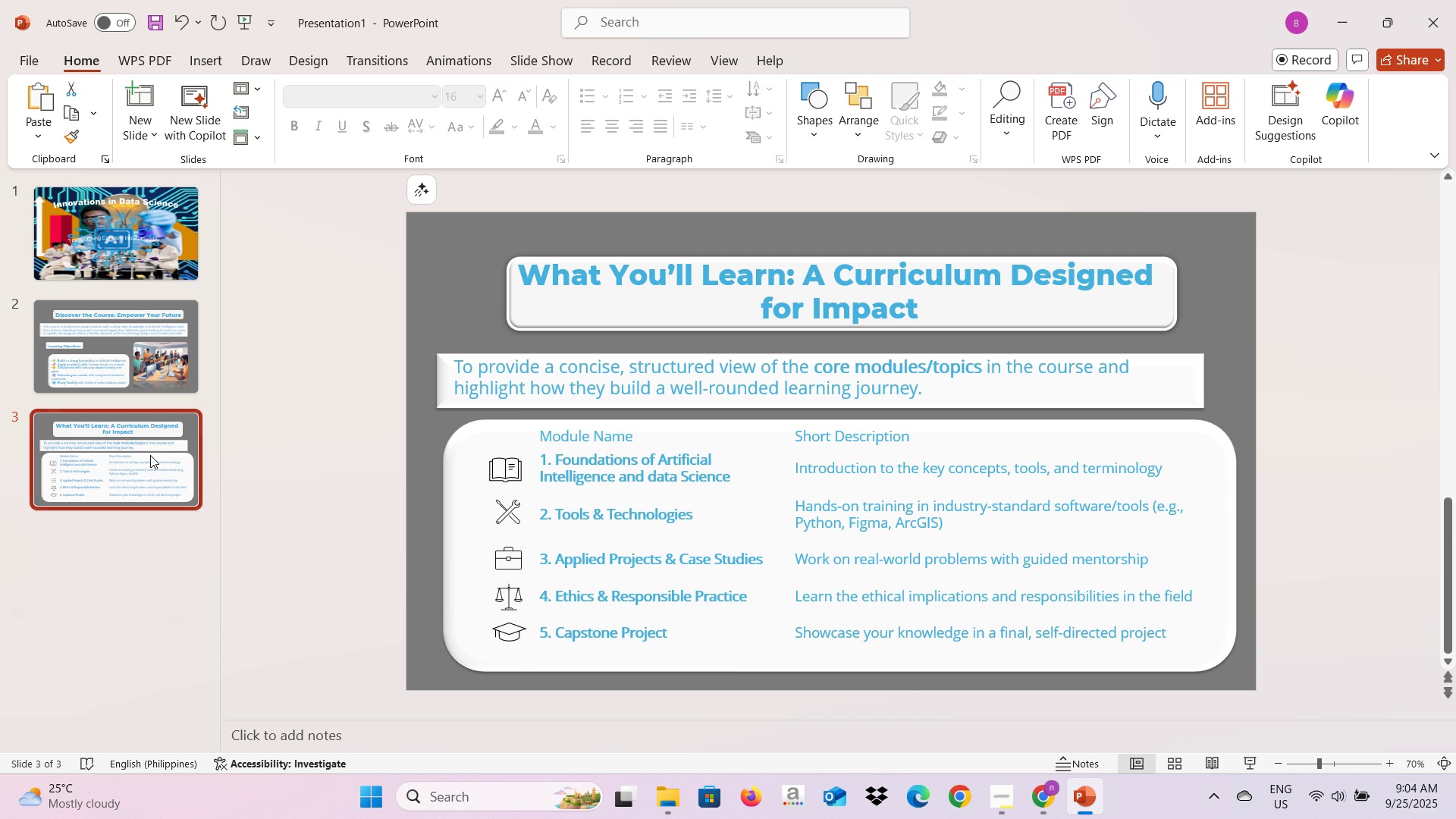 
key(Control+V)
 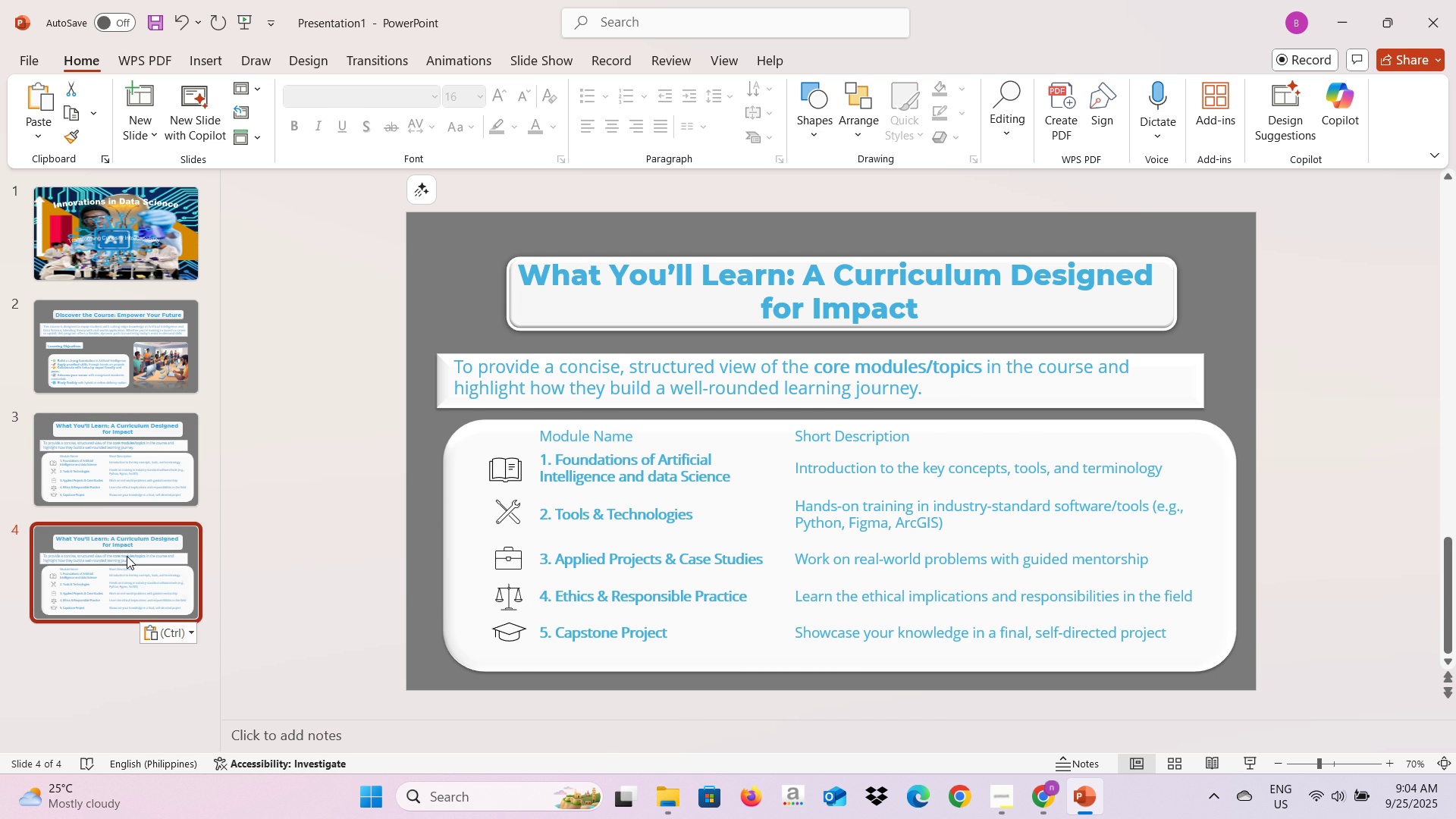 
key(Alt+AltLeft)
 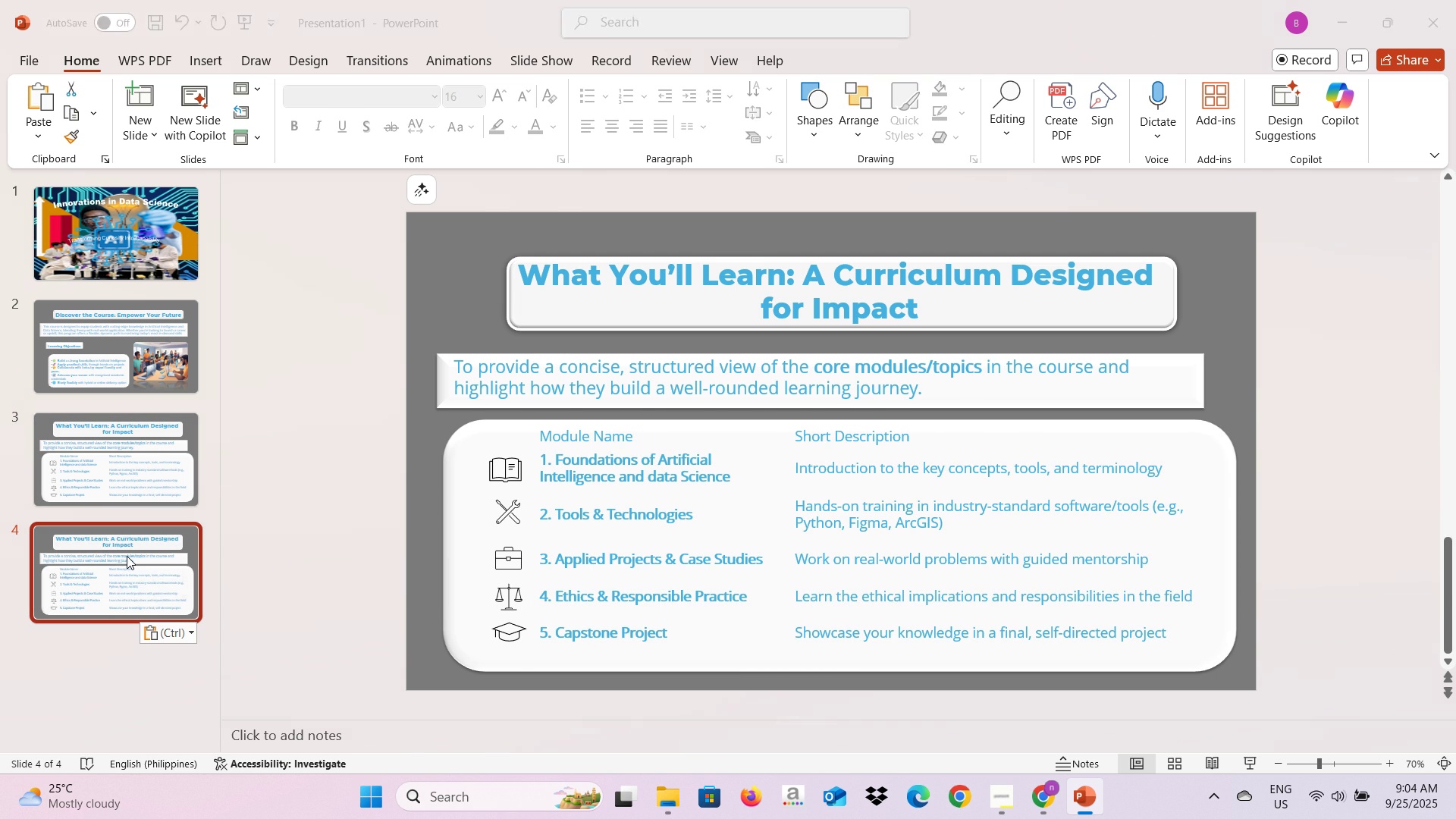 
key(Alt+Tab)
 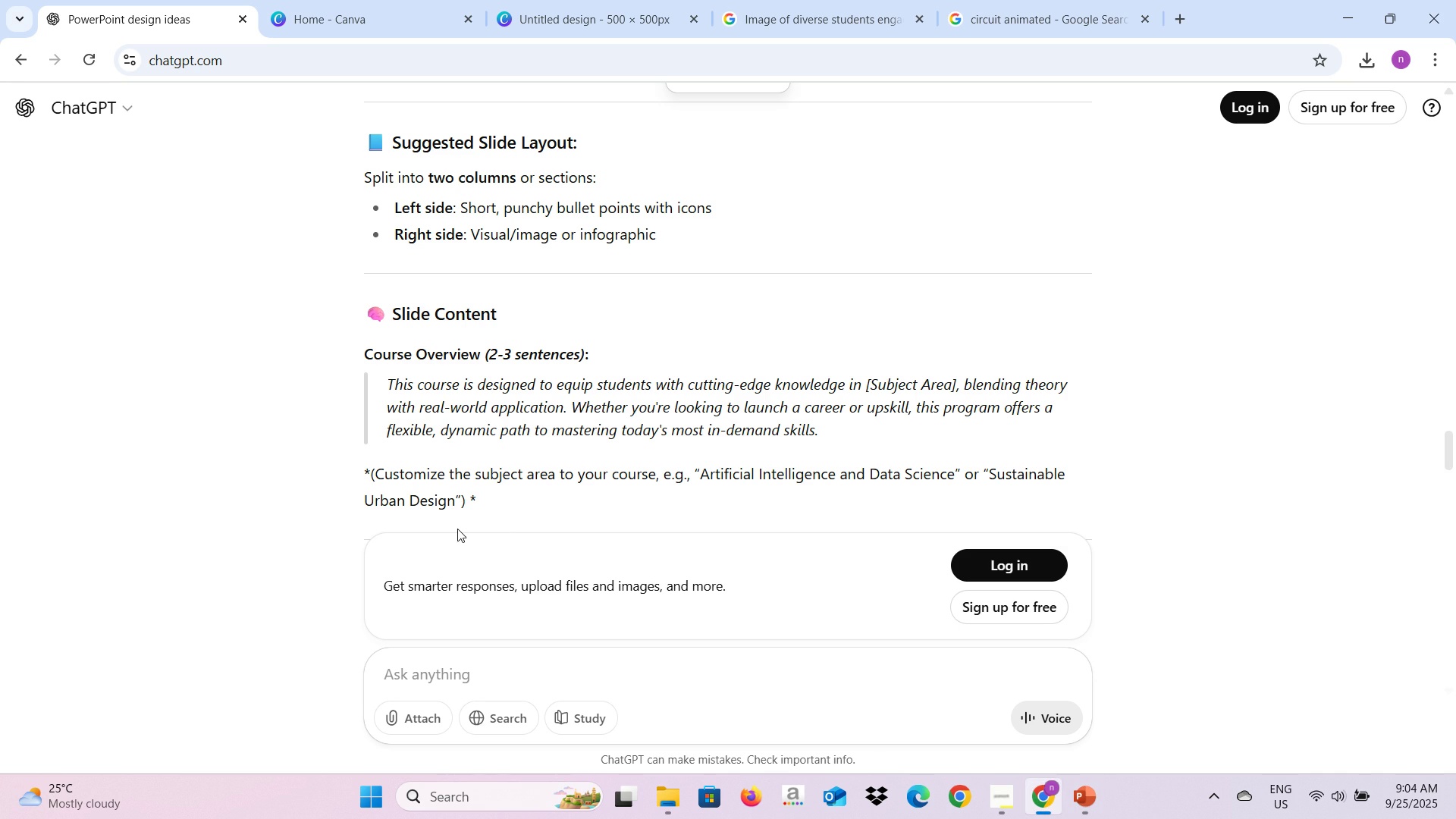 
scroll: coordinate [588, 422], scroll_direction: down, amount: 47.0
 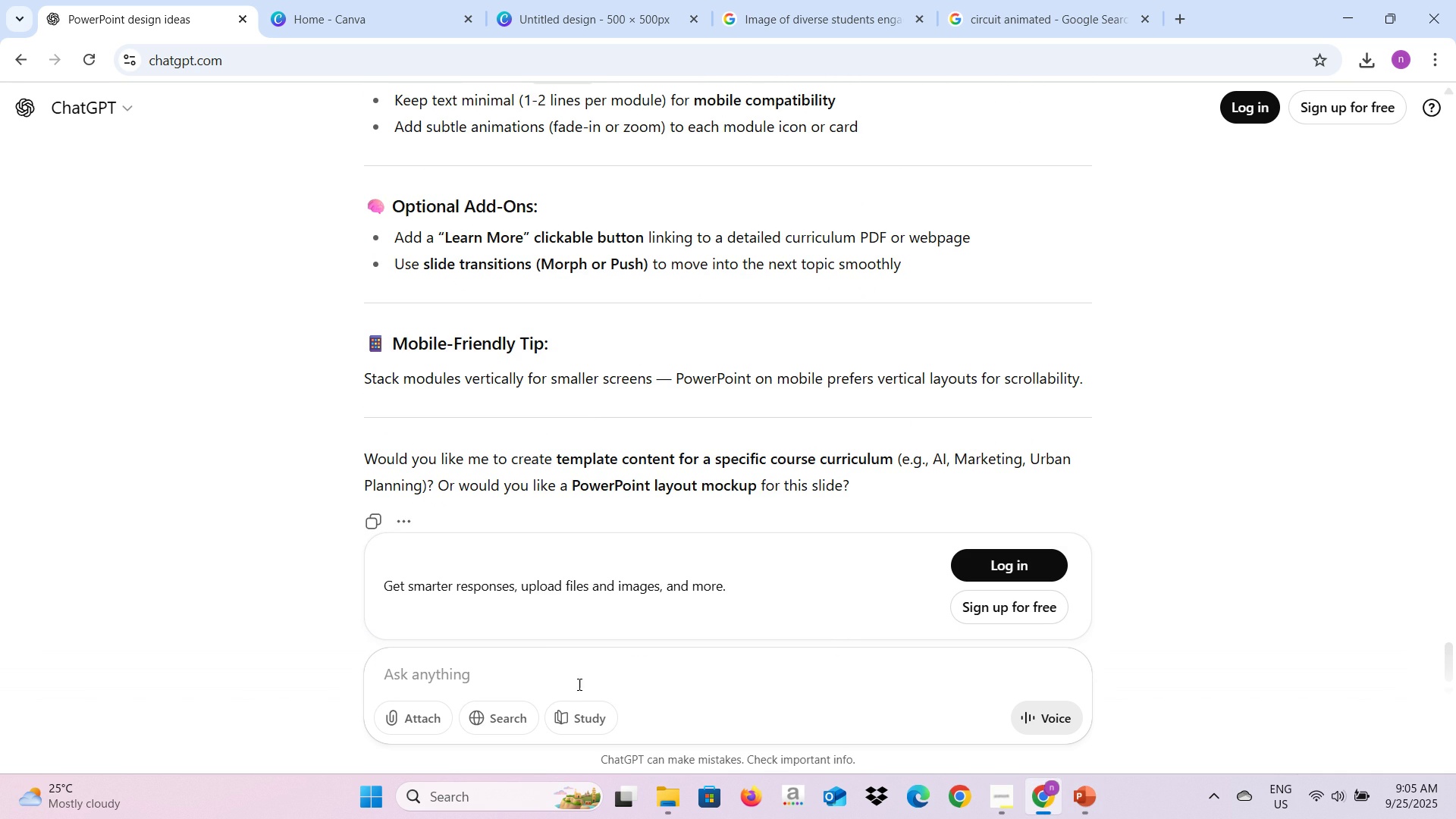 
left_click([582, 679])
 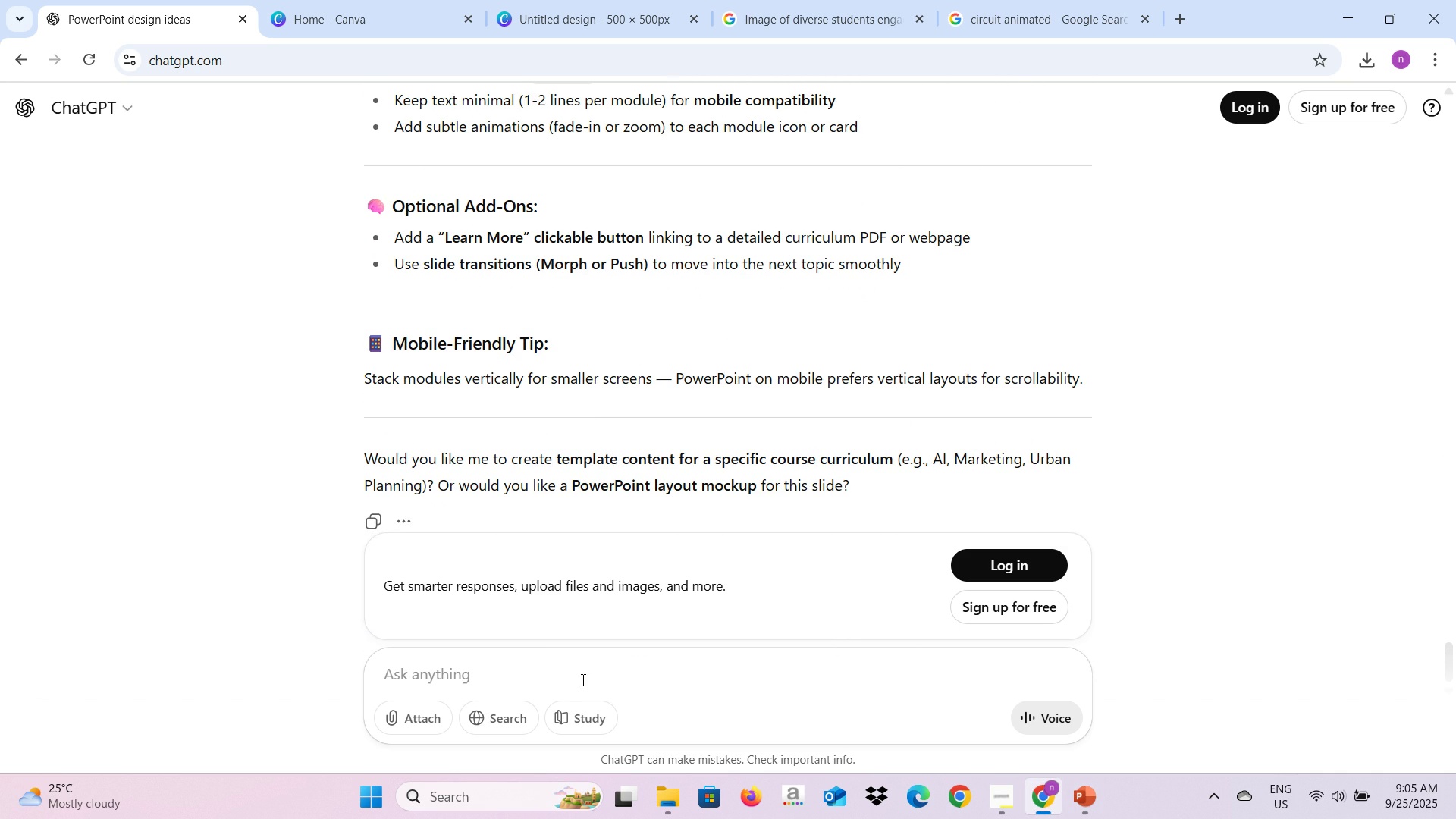 
type(in slide 4)
 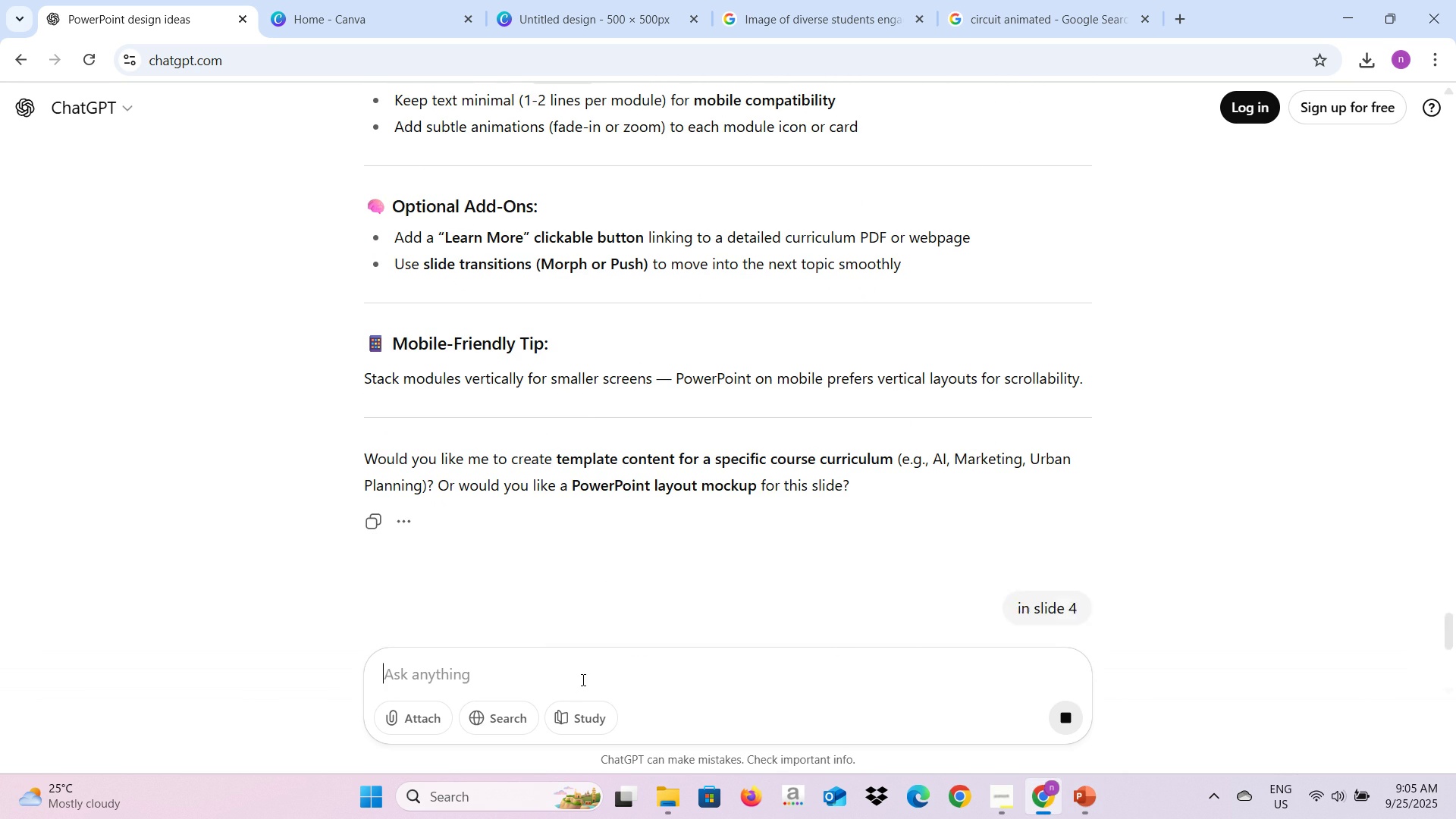 
key(Enter)